 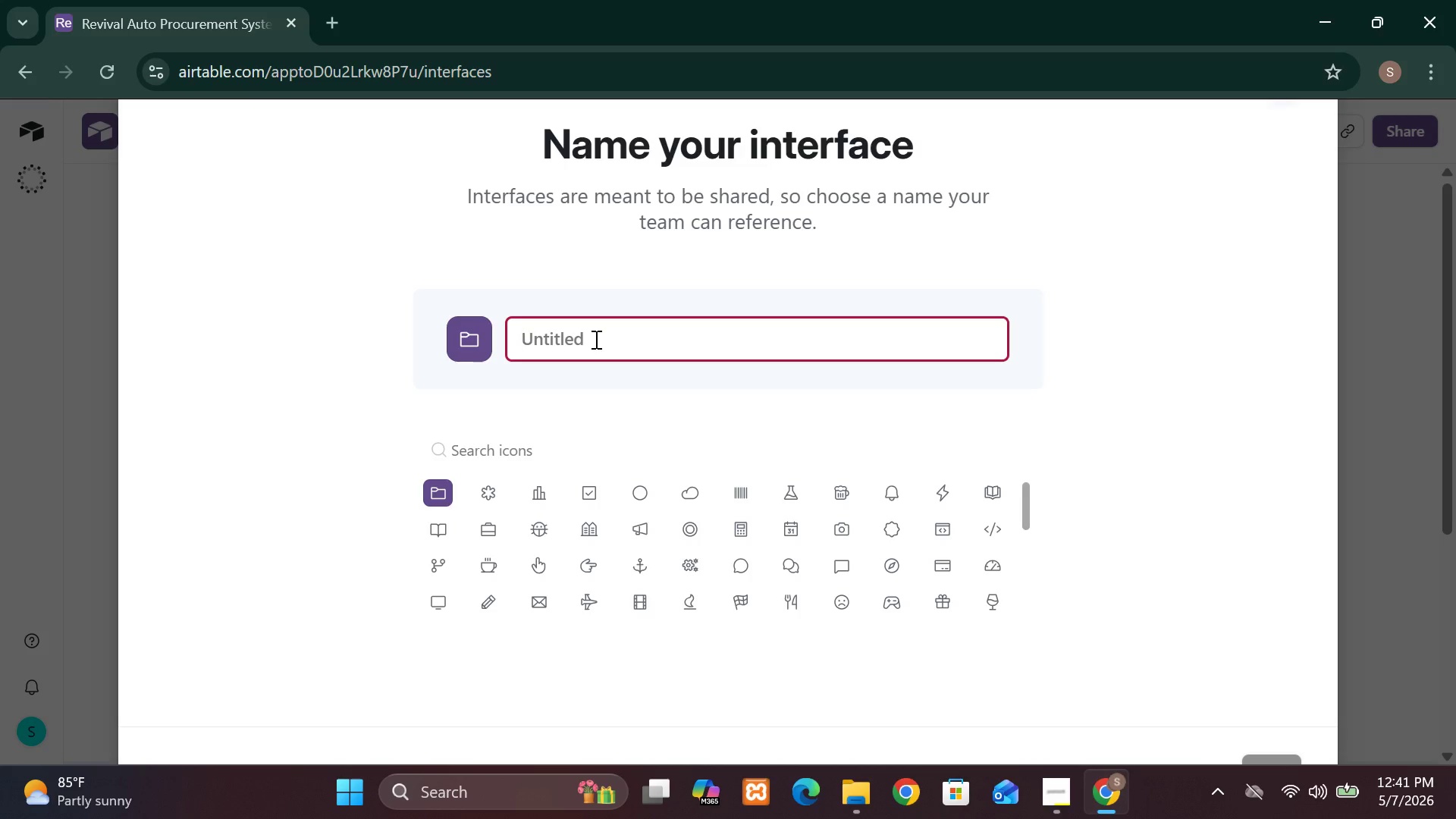 
key(Control+V)
 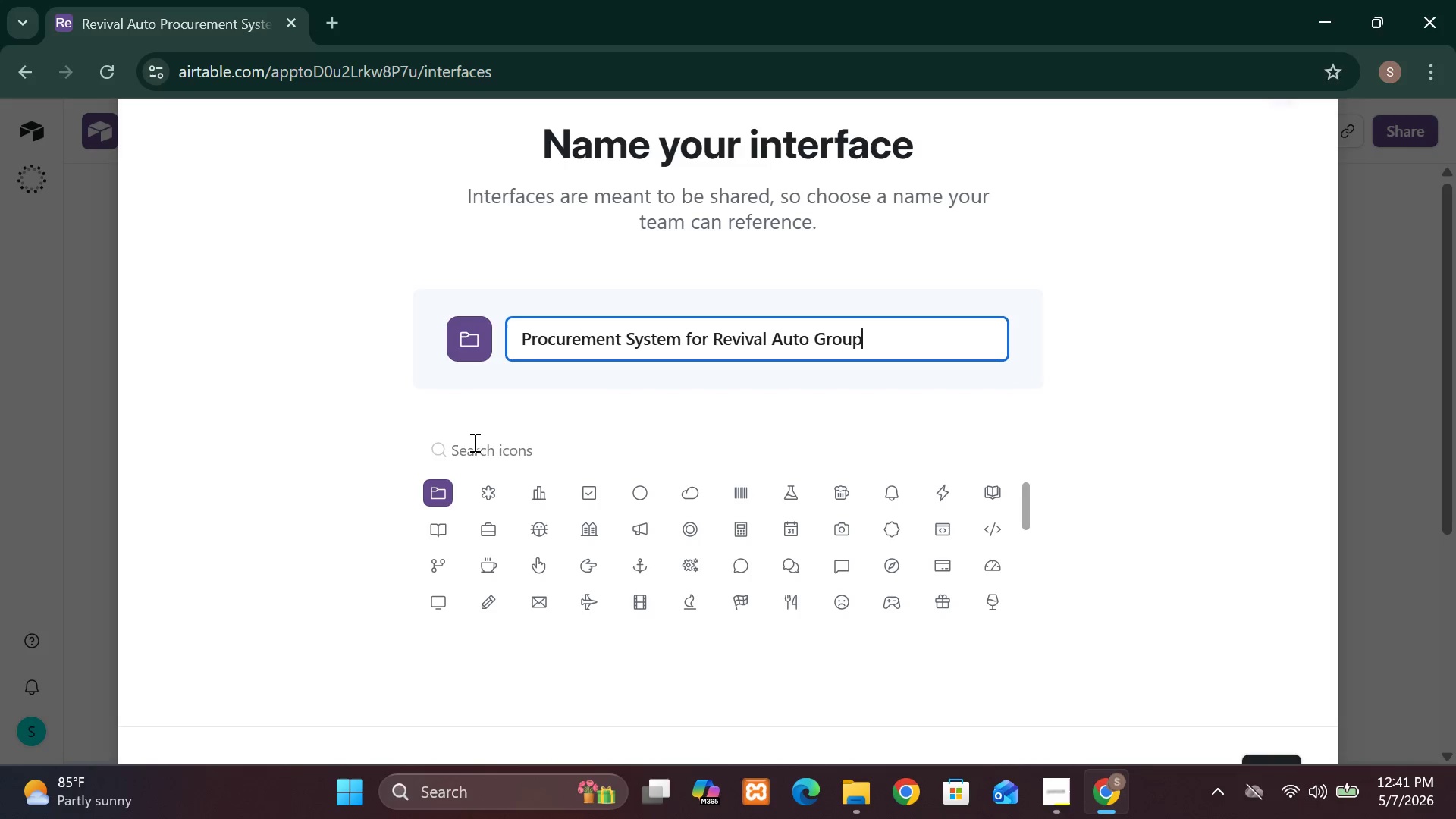 
left_click([657, 407])
 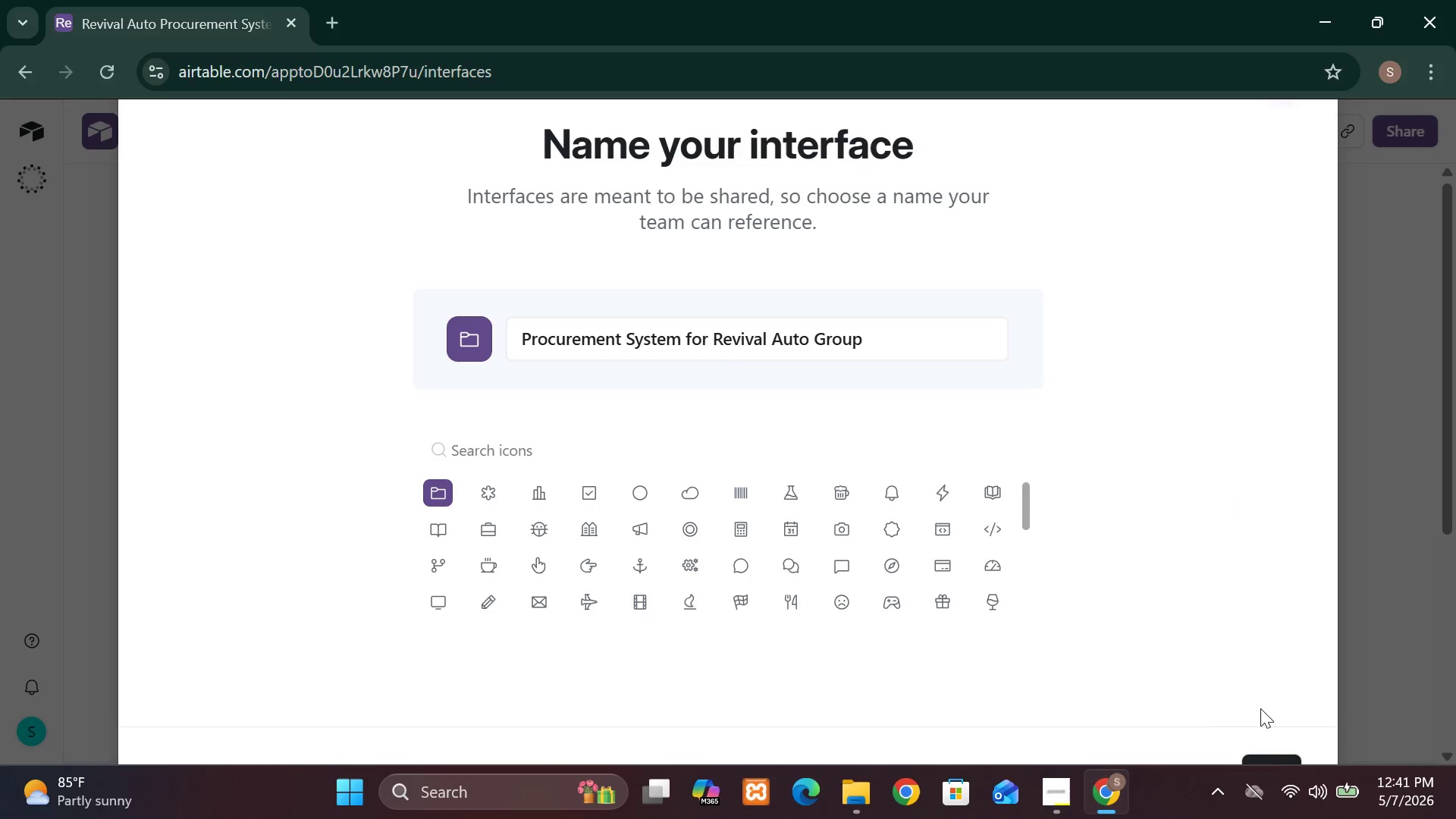 
left_click([1264, 755])
 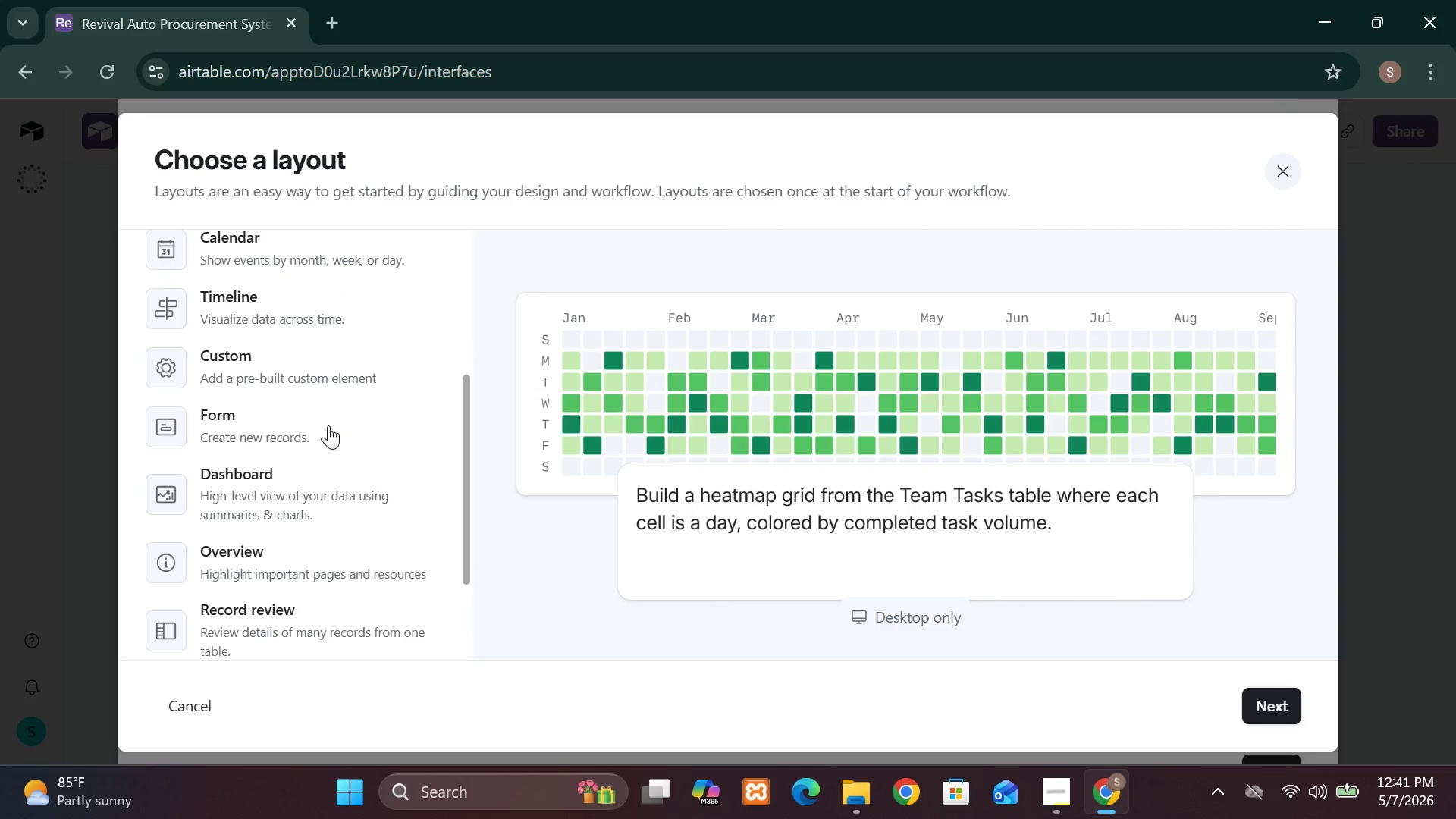 
wait(11.12)
 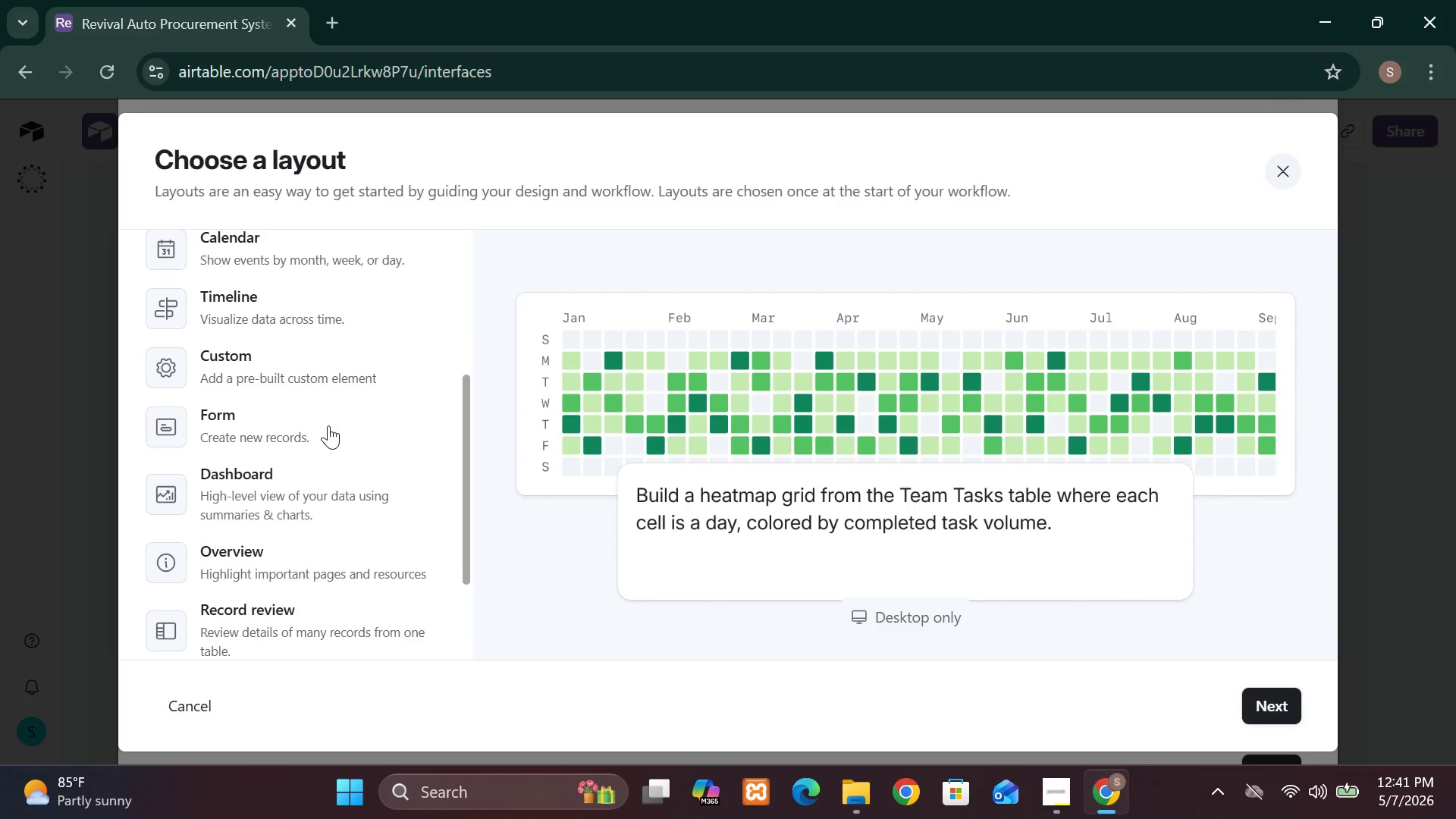 
left_click([1051, 786])